 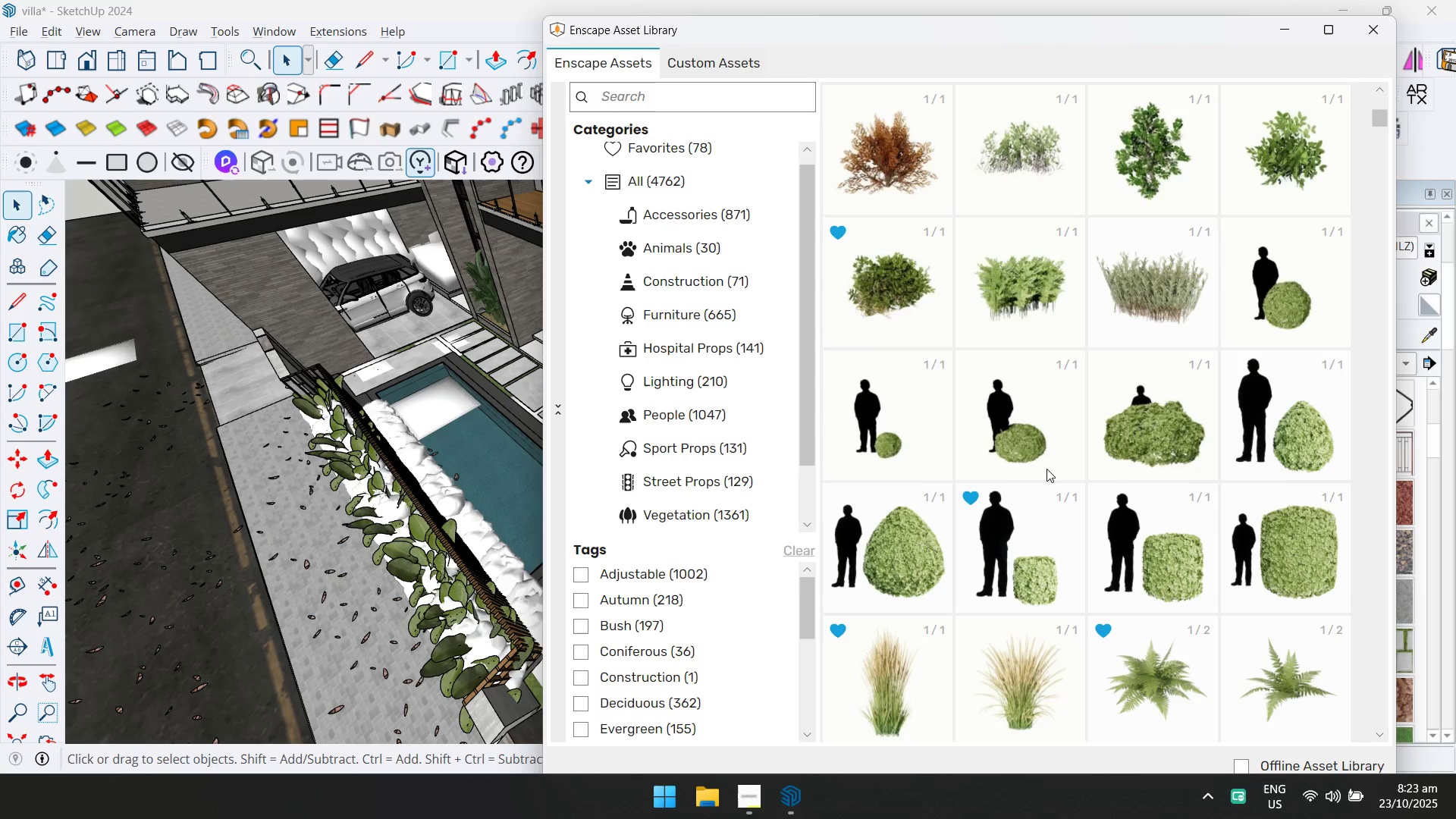 
scroll: coordinate [1033, 484], scroll_direction: down, amount: 25.0
 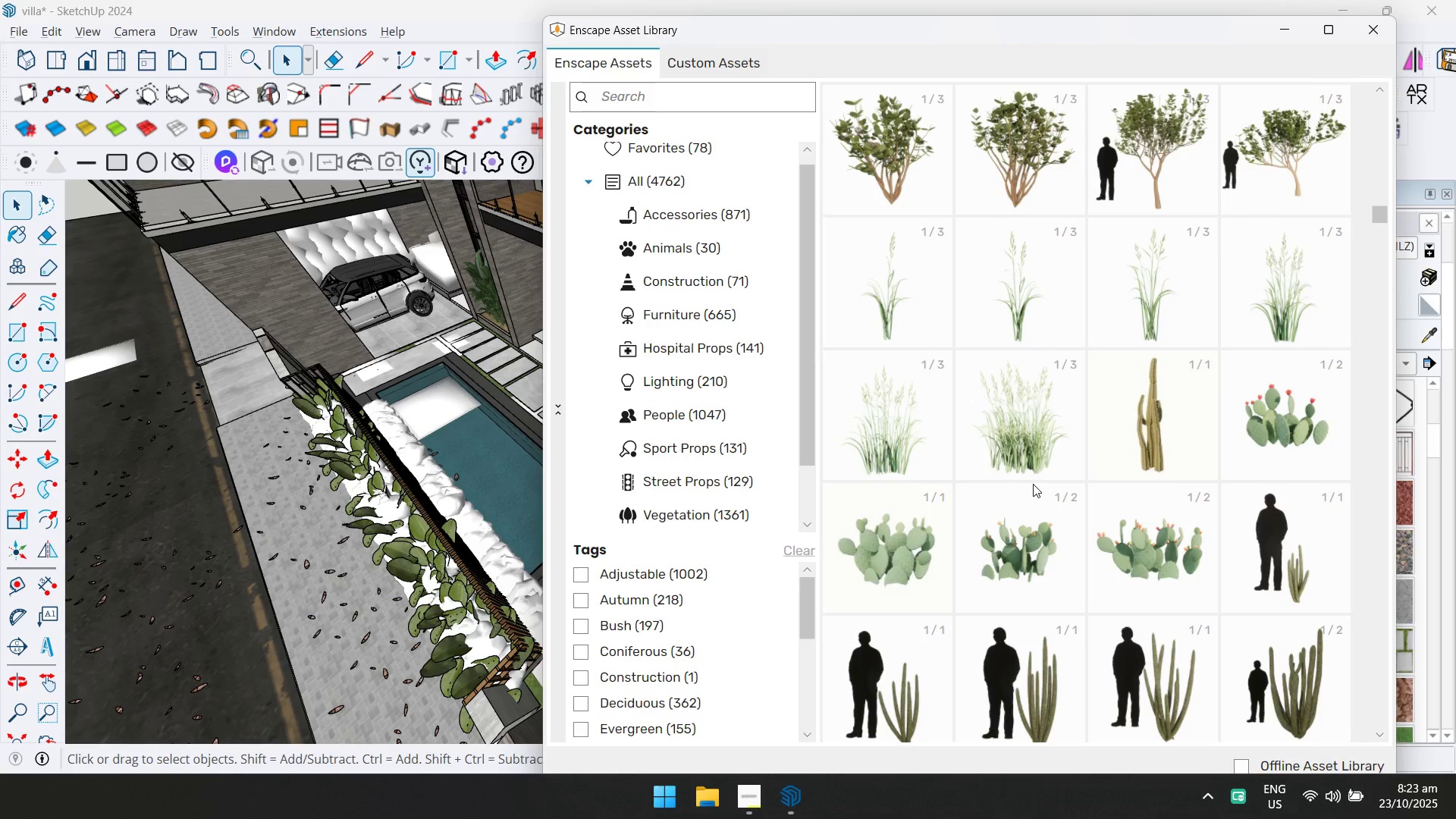 
scroll: coordinate [1033, 484], scroll_direction: up, amount: 1.0
 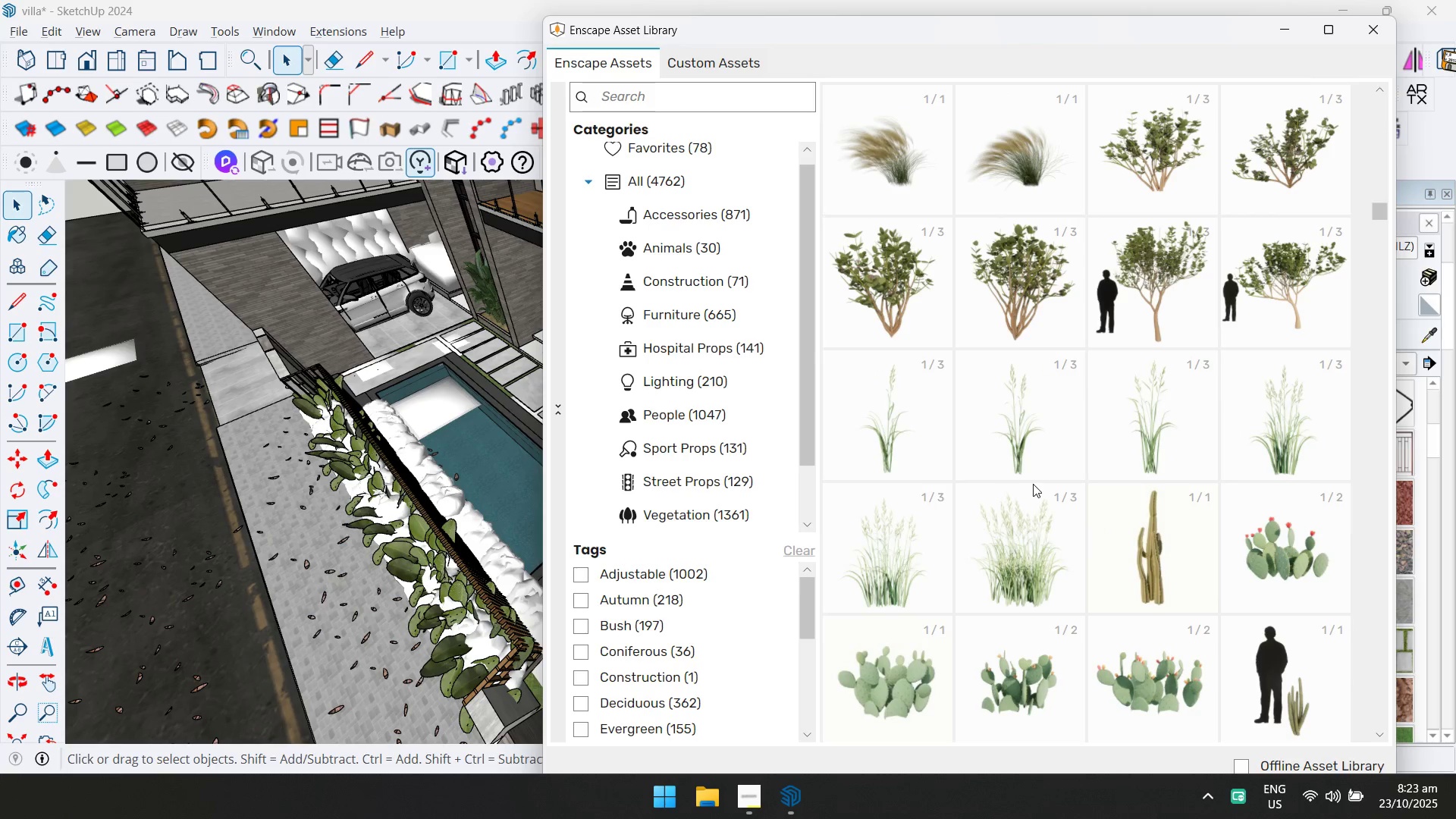 
scroll: coordinate [1033, 484], scroll_direction: down, amount: 3.0
 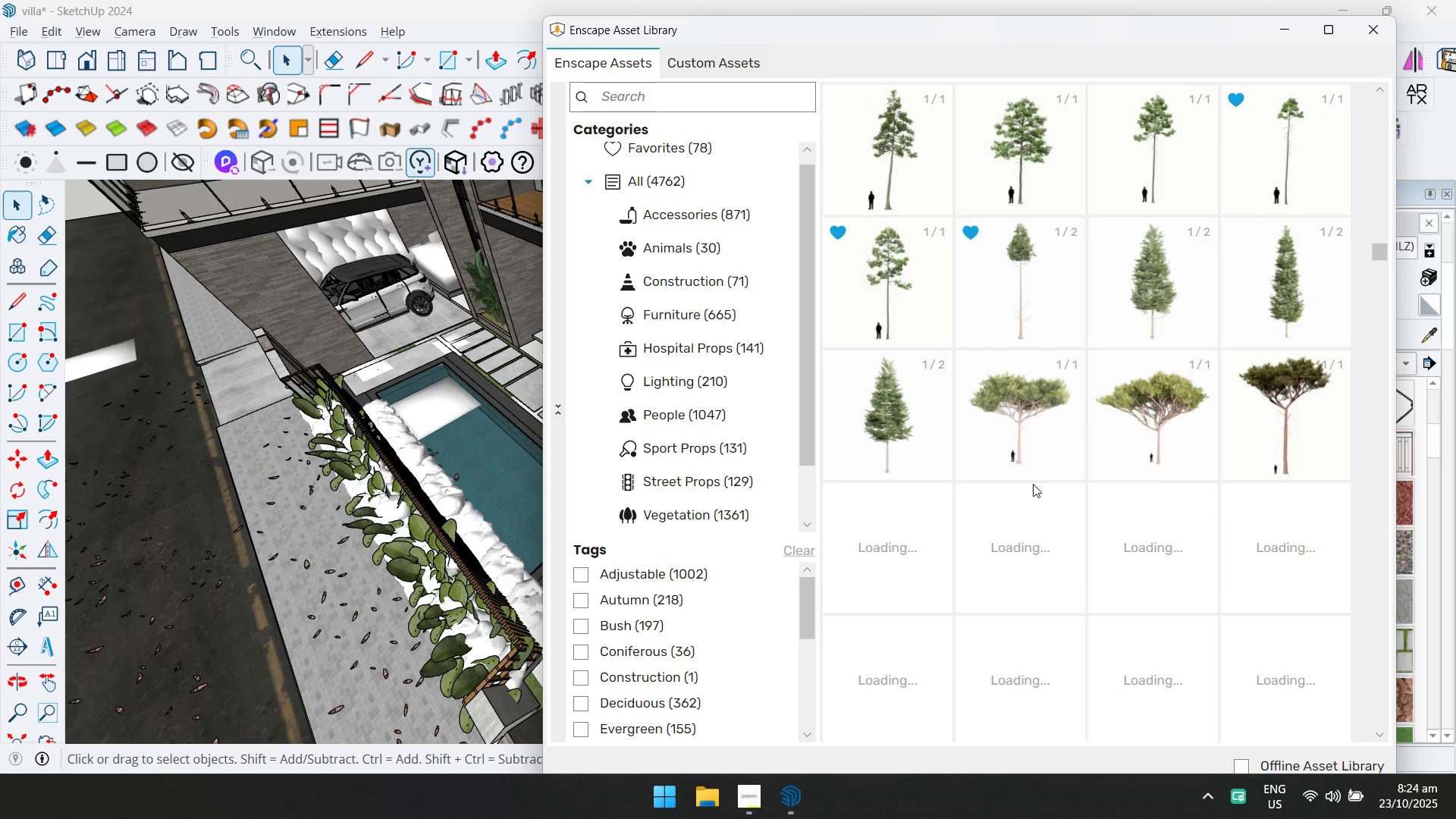 
hold_key(key=ShiftLeft, duration=0.35)
 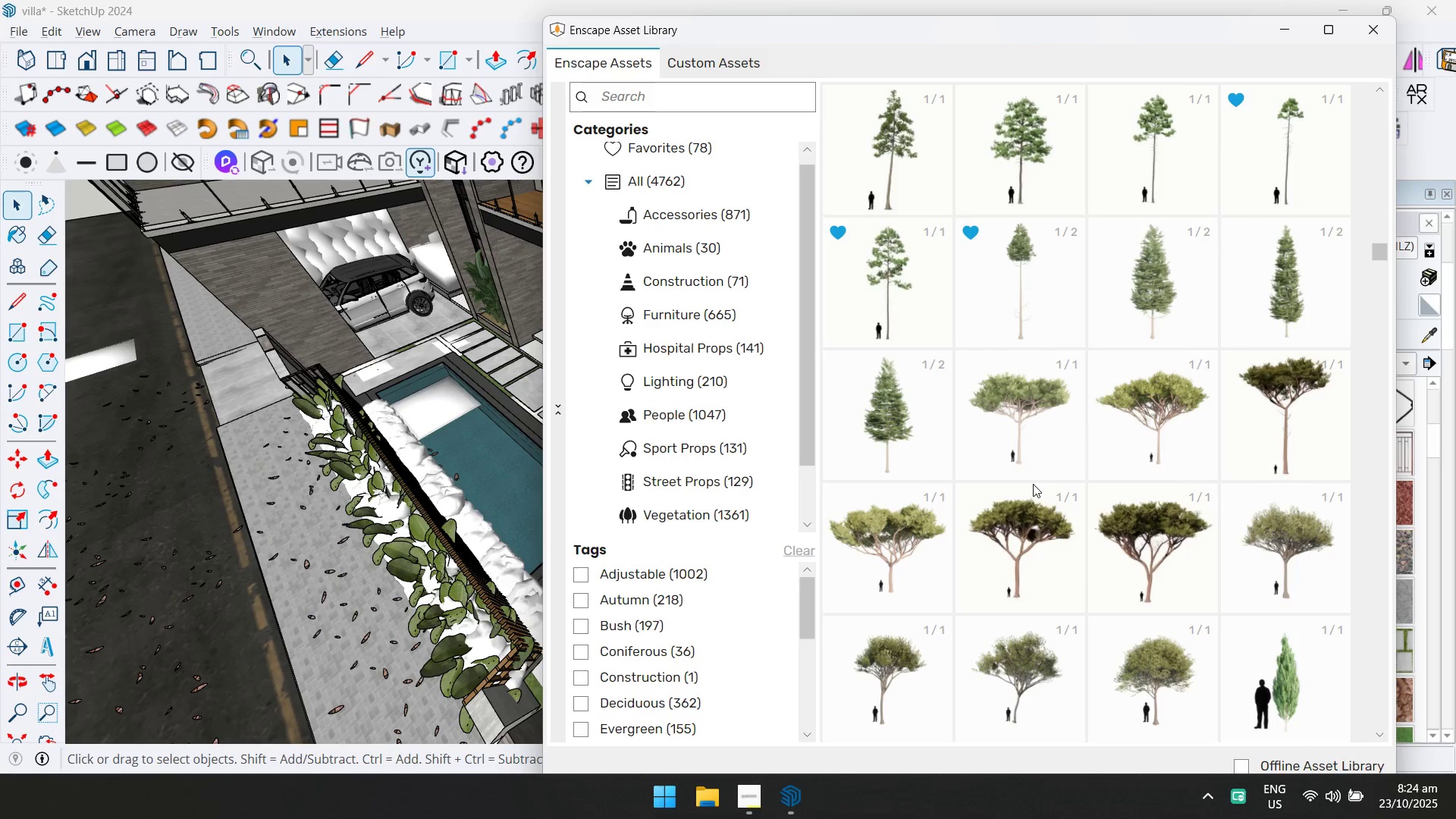 
scroll: coordinate [1074, 489], scroll_direction: down, amount: 12.0
 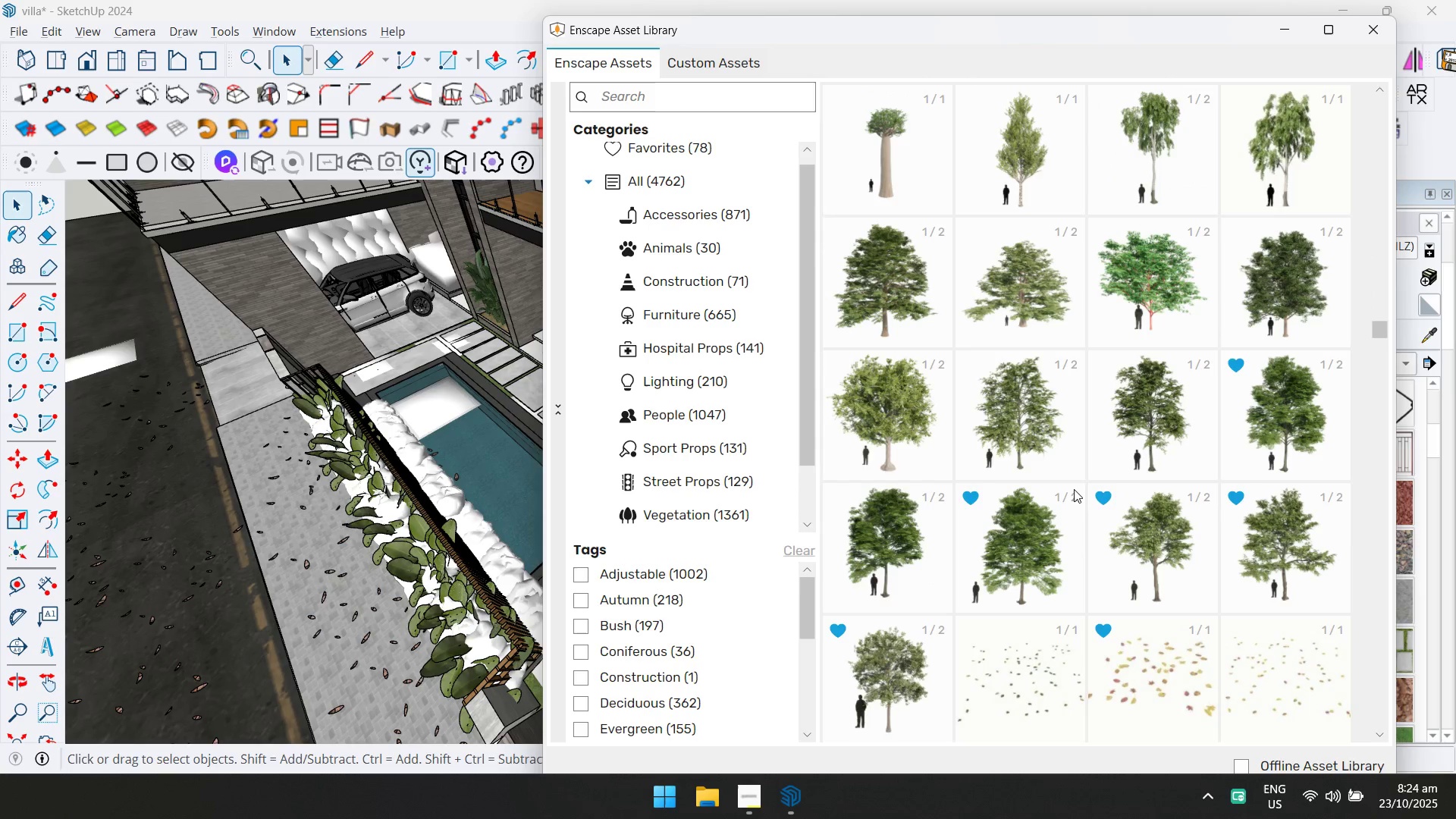 
scroll: coordinate [1070, 490], scroll_direction: down, amount: 6.0
 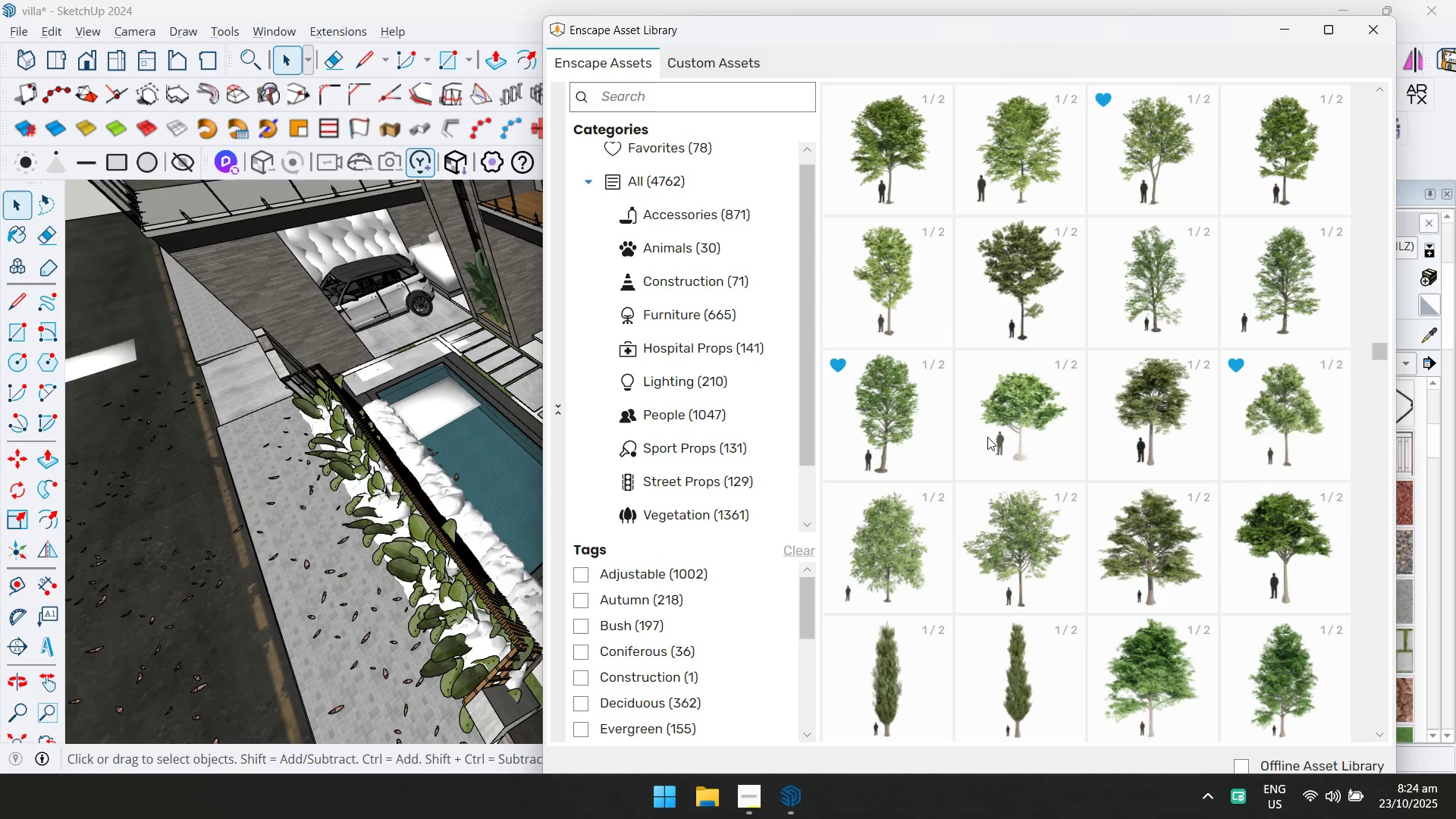 
left_click([1002, 441])
 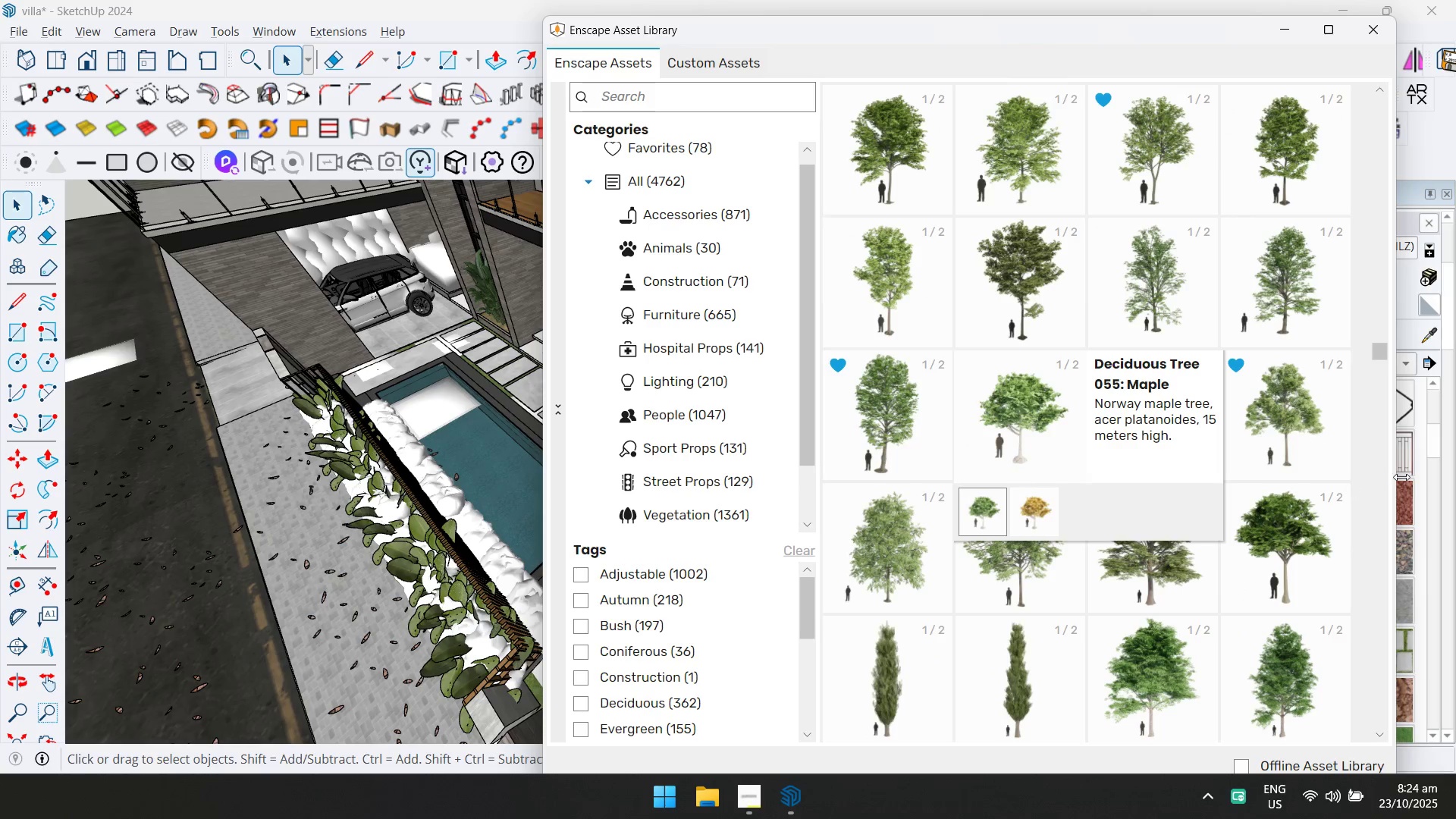 
scroll: coordinate [999, 560], scroll_direction: down, amount: 4.0
 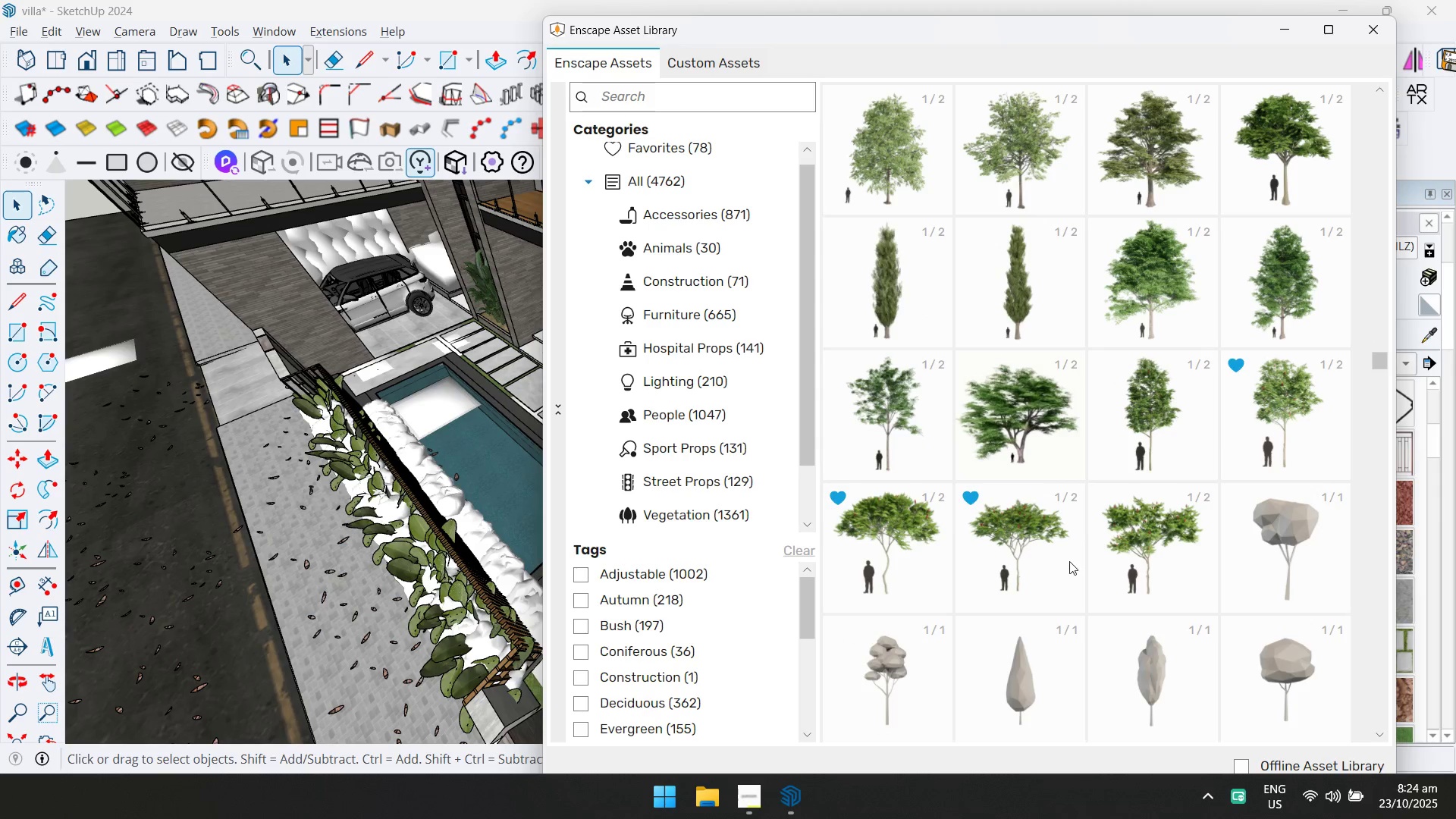 
left_click([1123, 564])
 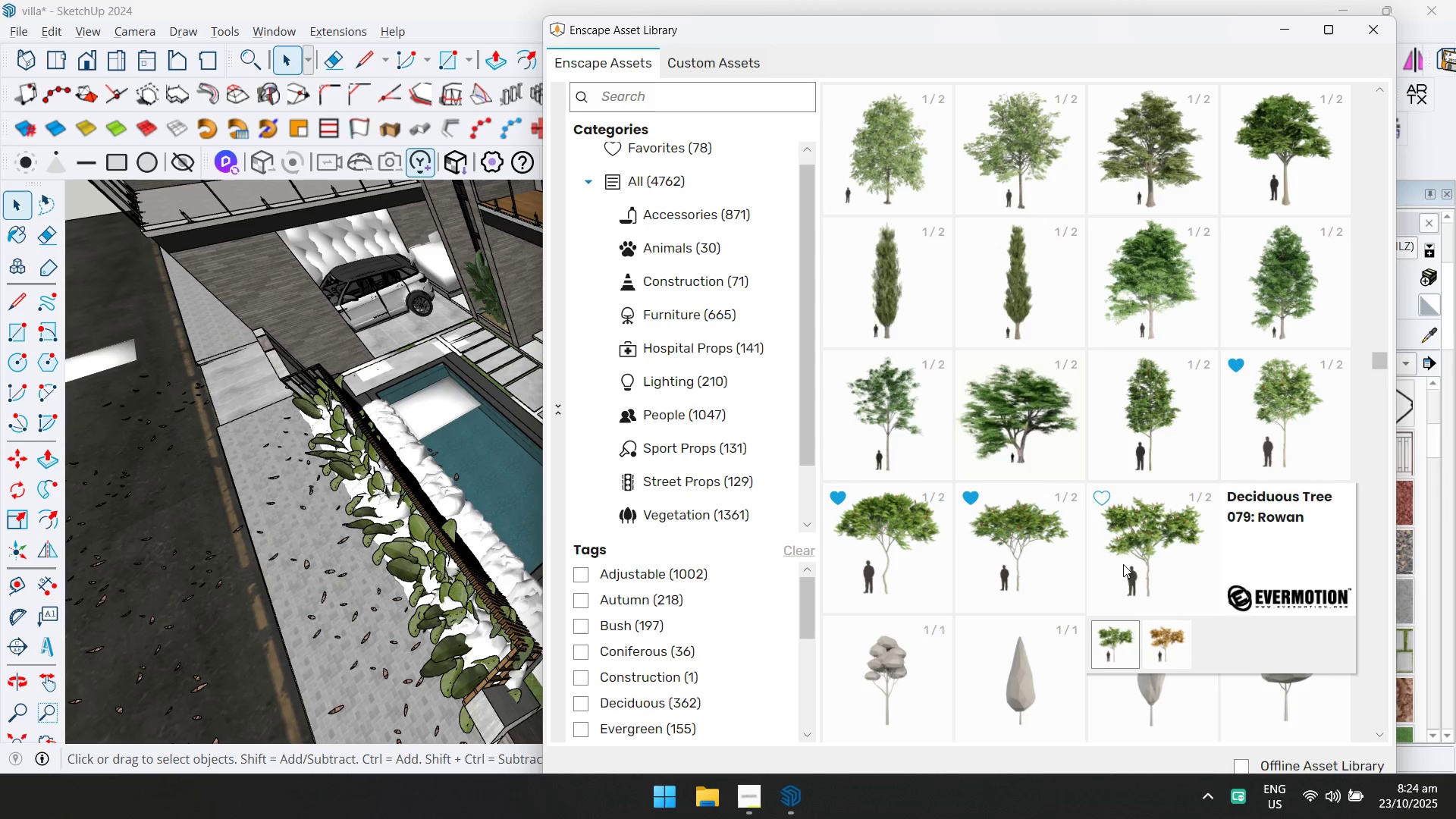 
left_click([1123, 564])
 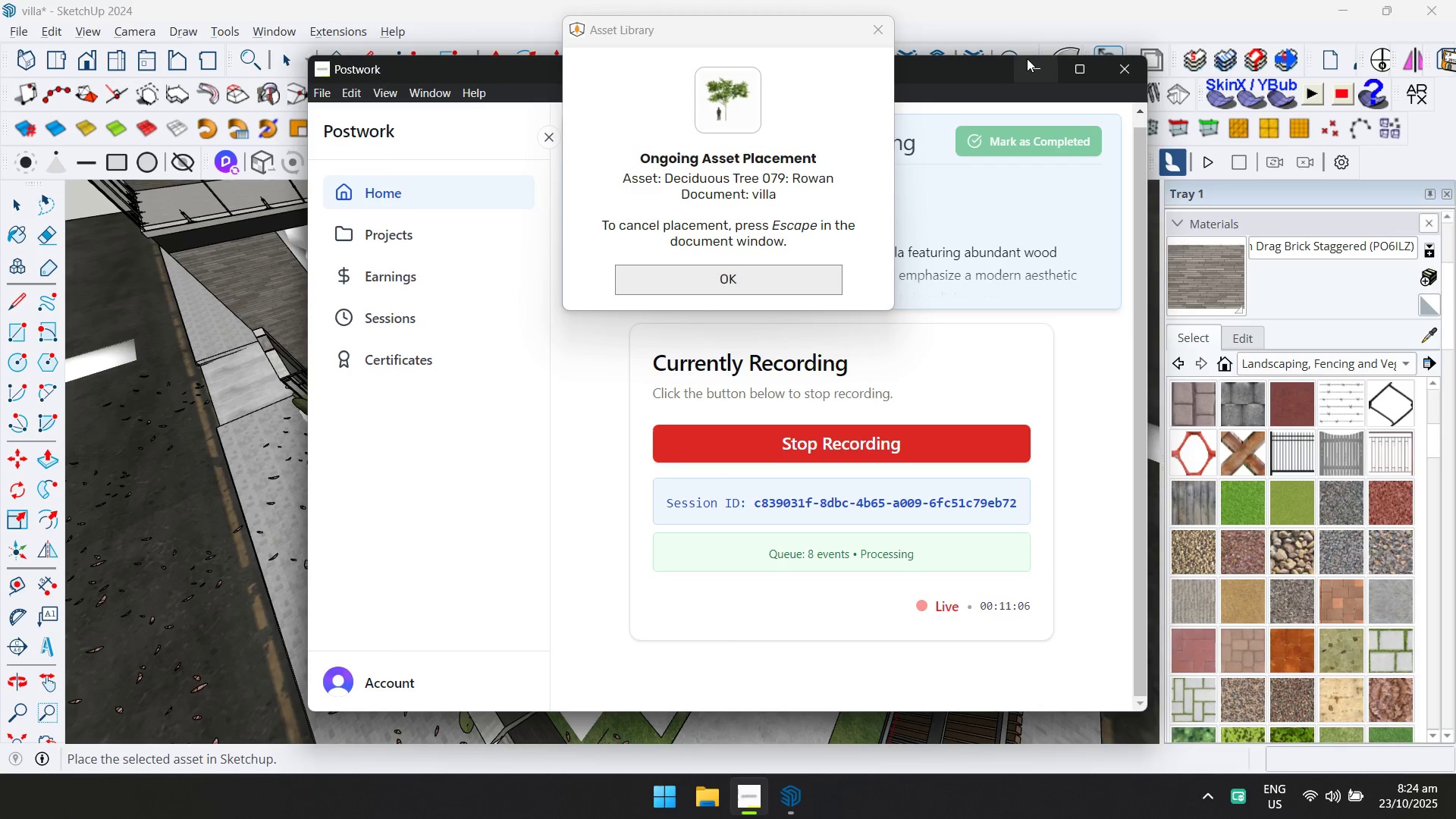 
left_click([1027, 65])